 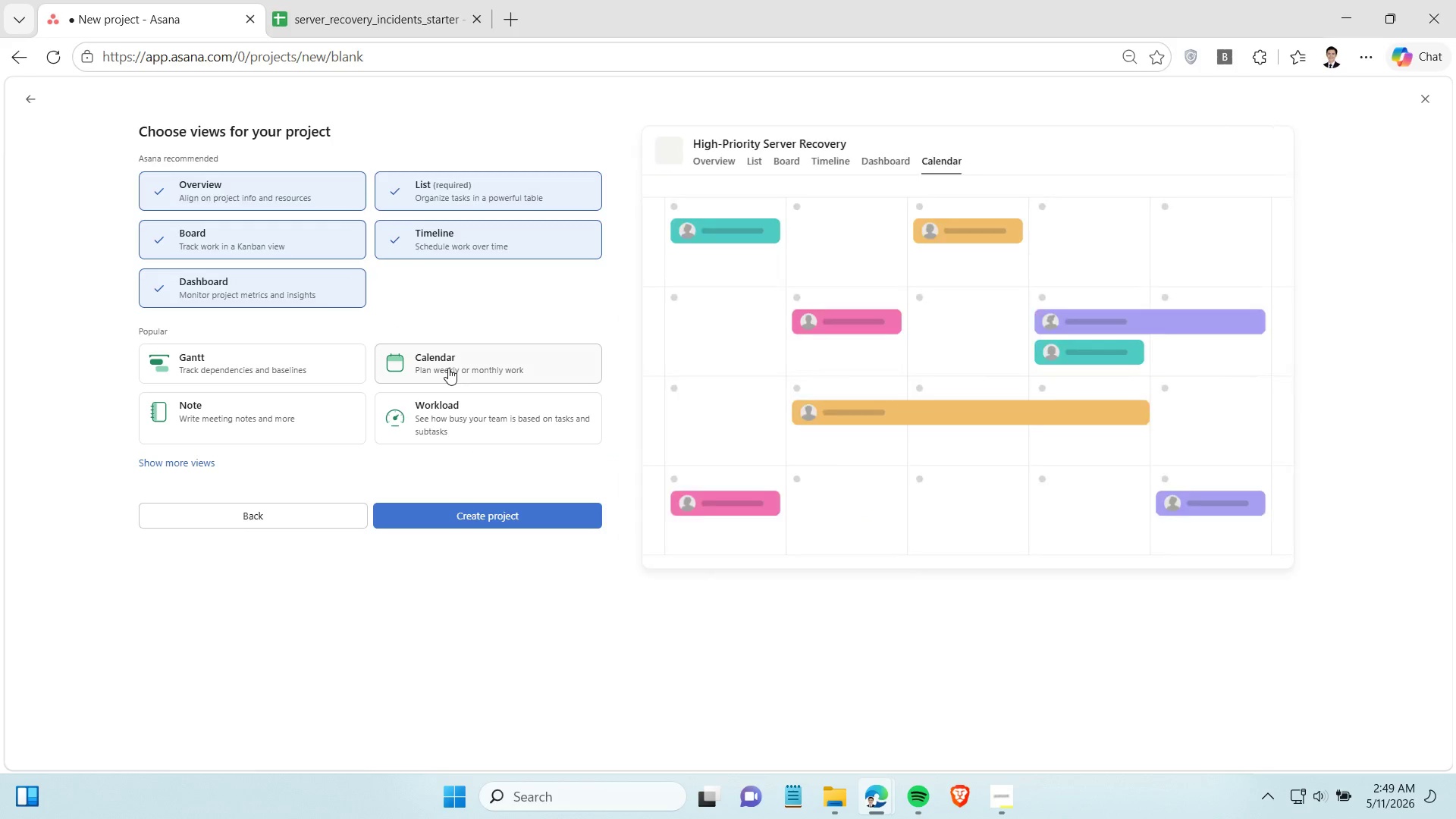 
left_click([243, 192])
 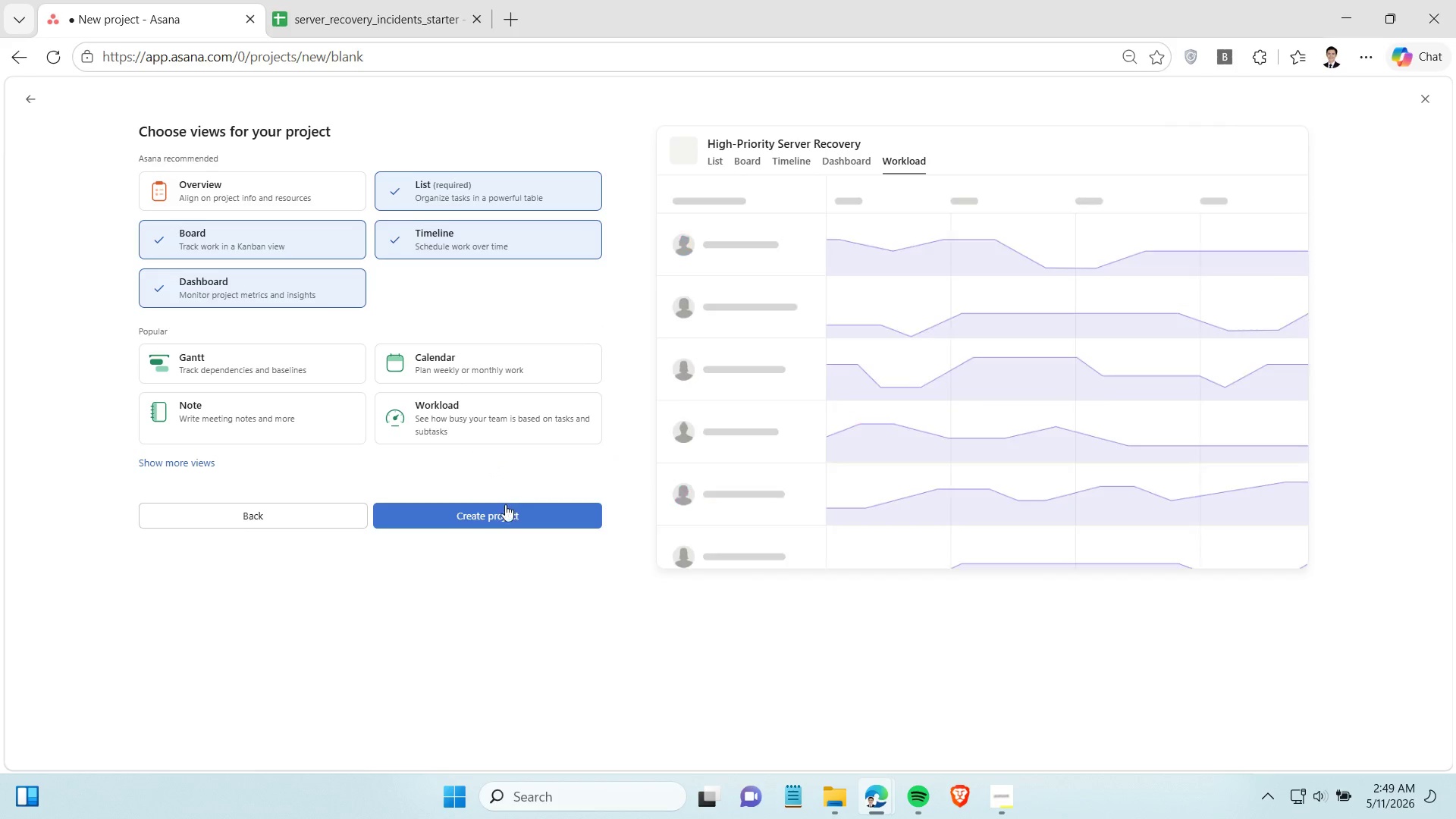 
left_click([507, 514])
 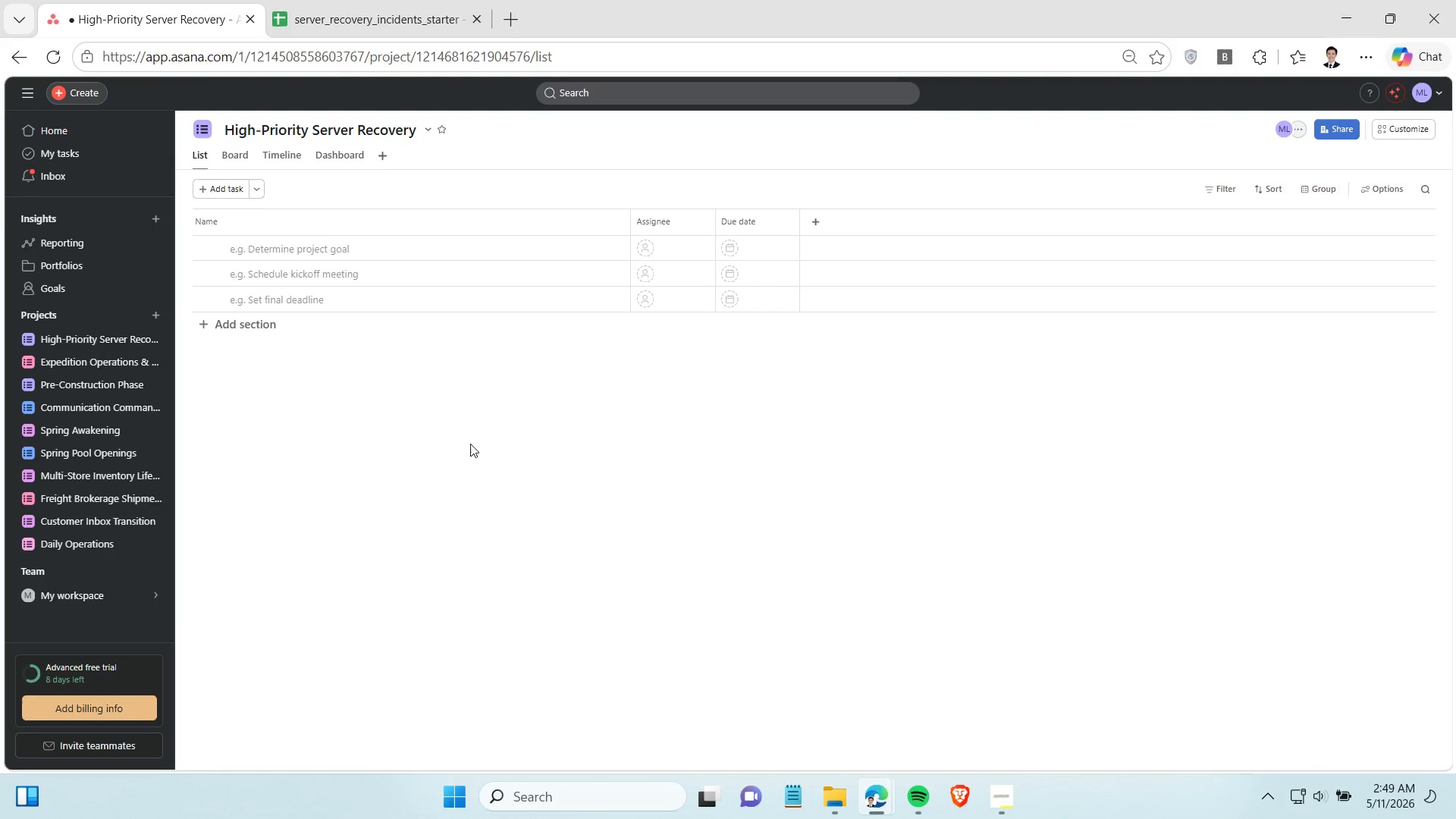 
wait(7.58)
 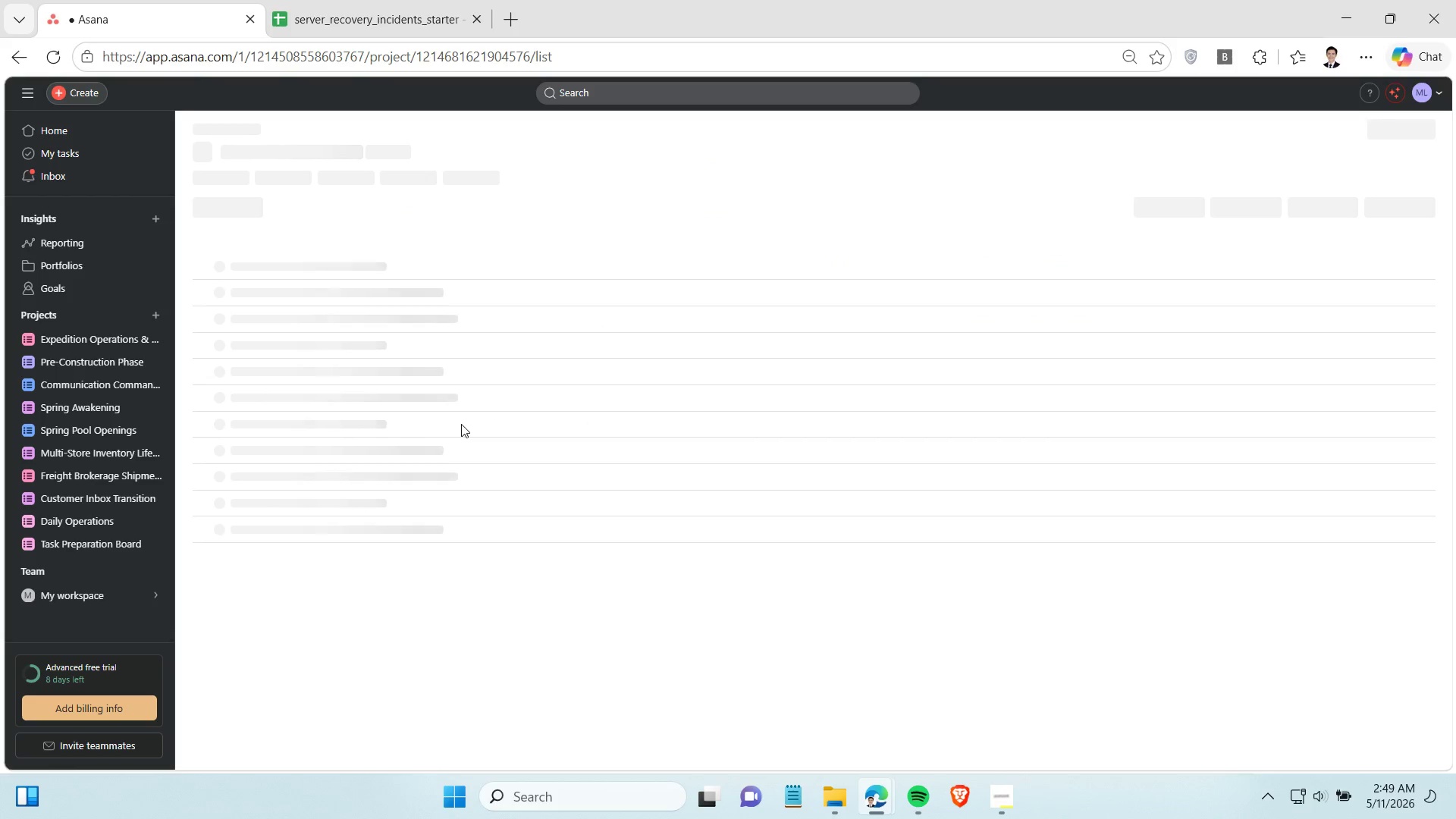 
left_click([236, 152])
 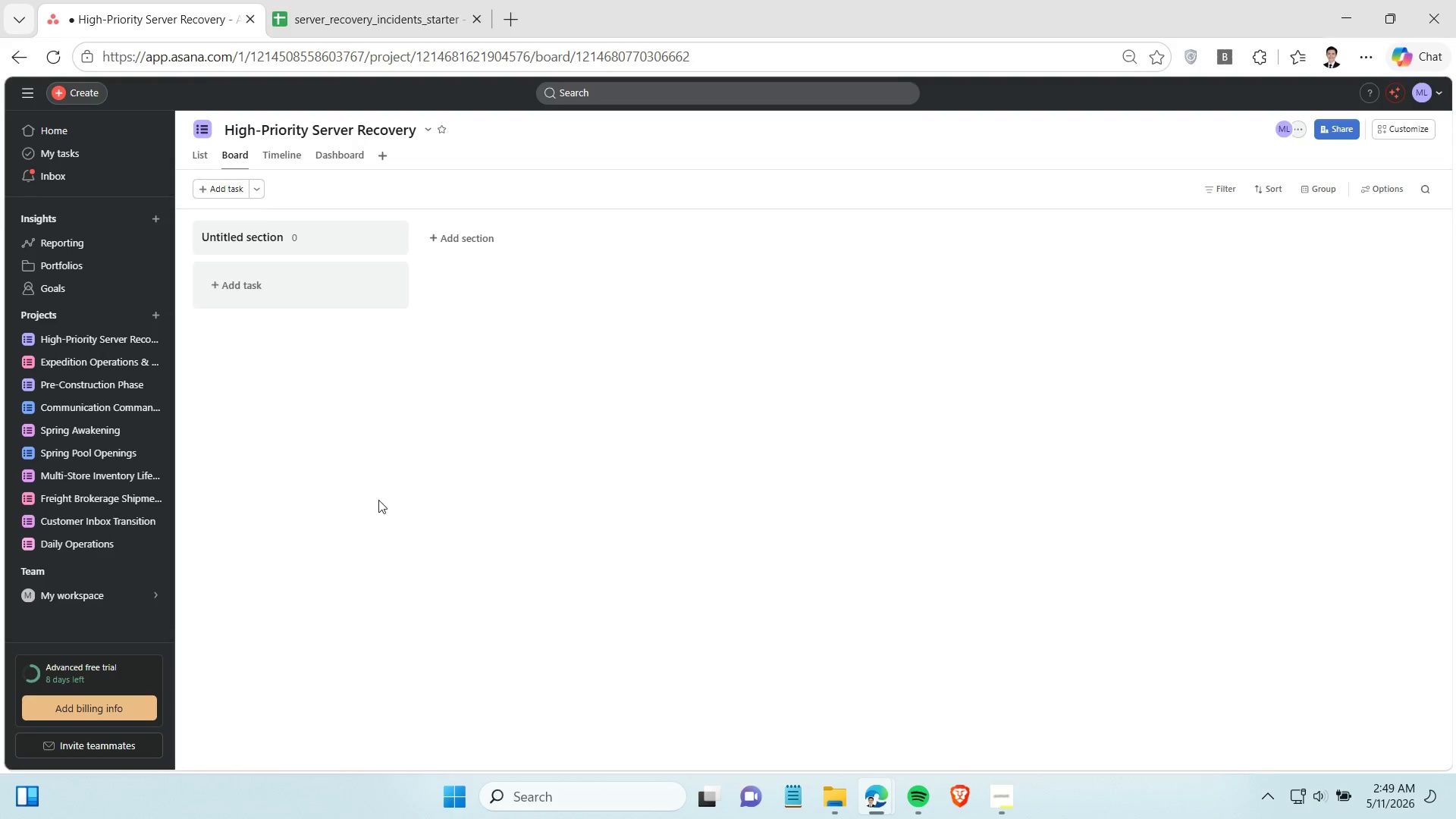 
wait(5.41)
 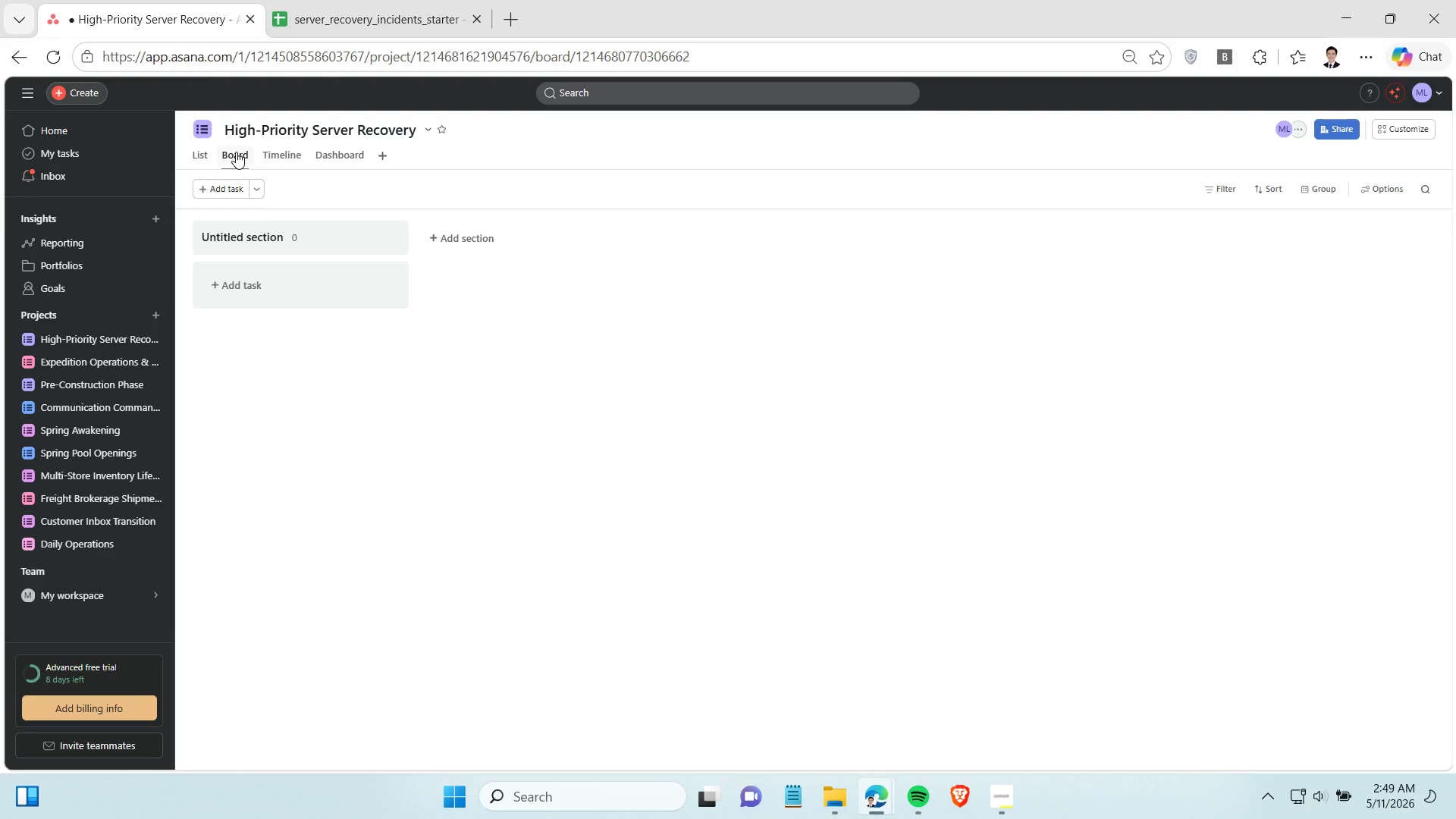 
left_click([843, 798])
 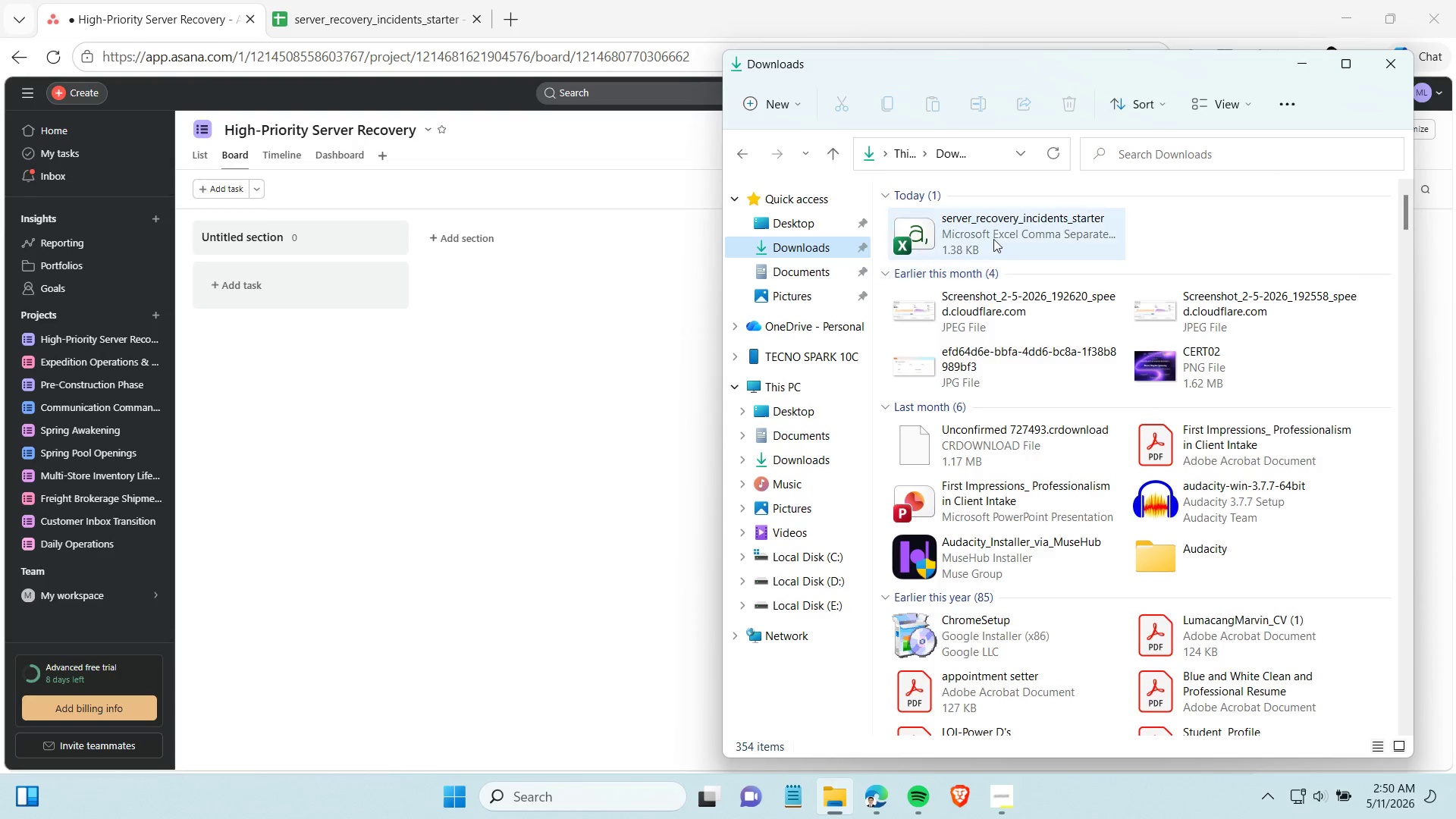 
left_click([998, 229])
 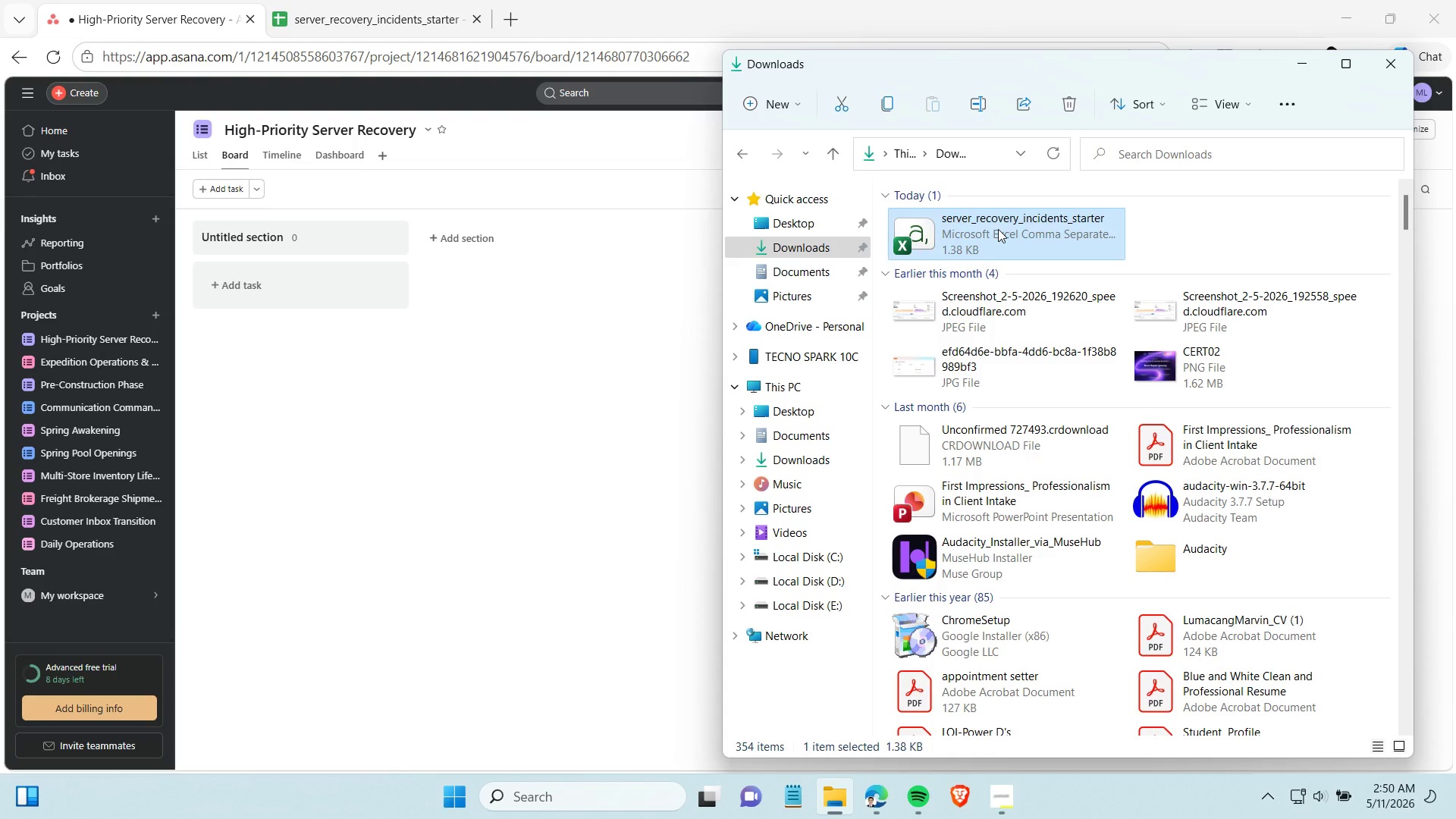 
key(Delete)
 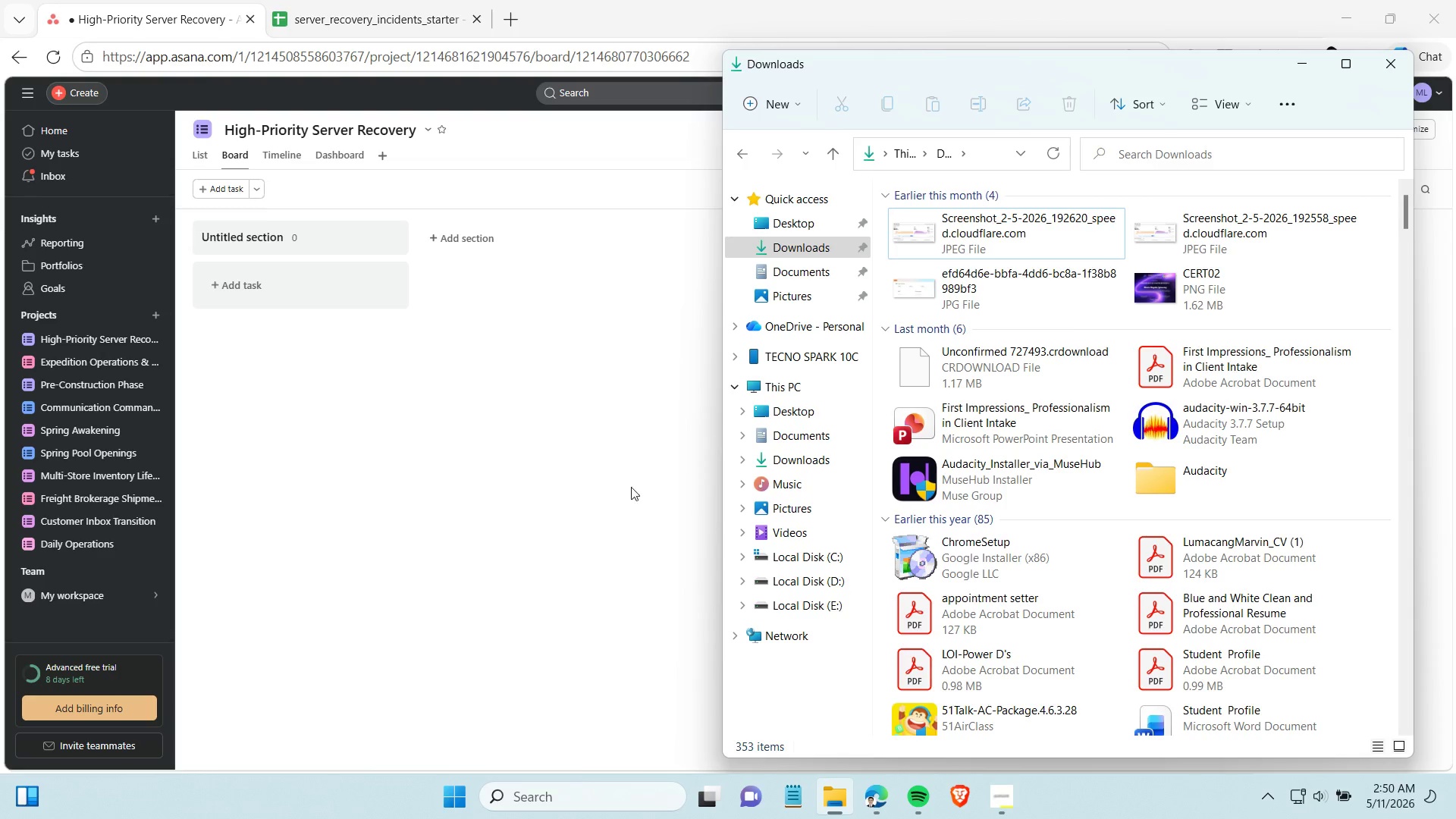 
left_click([551, 498])
 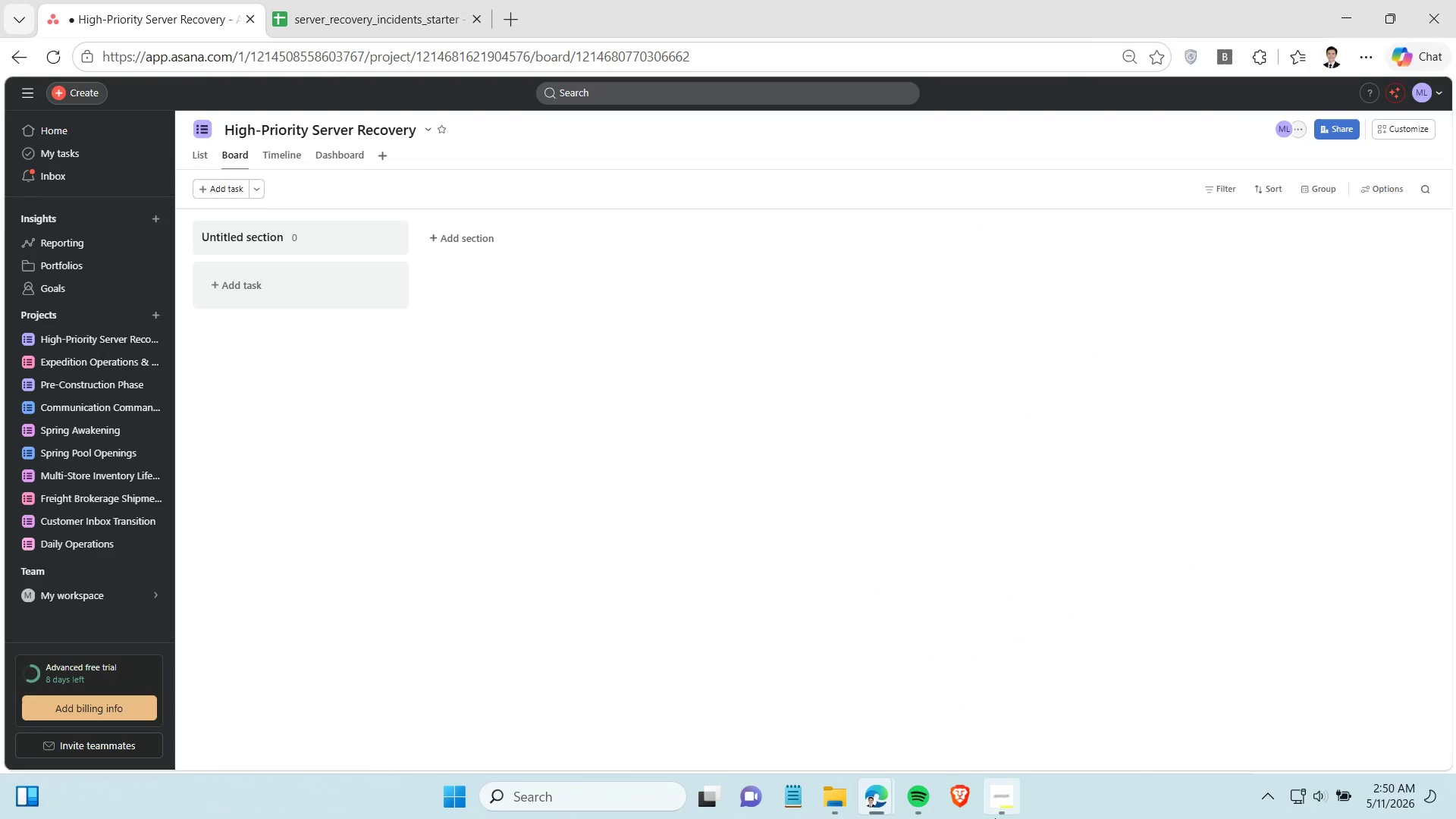 
left_click([990, 810])